 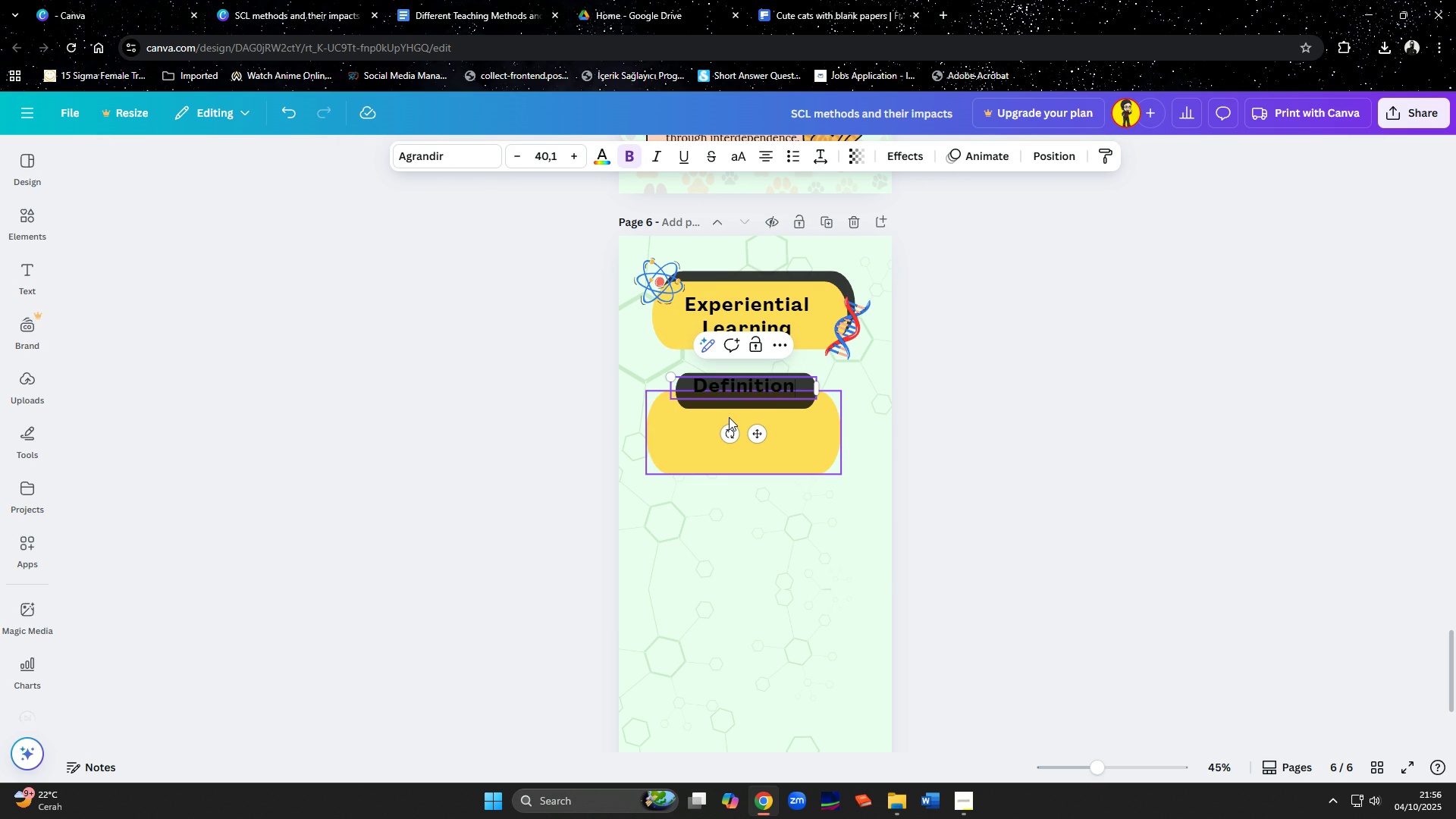 
key(Control+ControlLeft)
 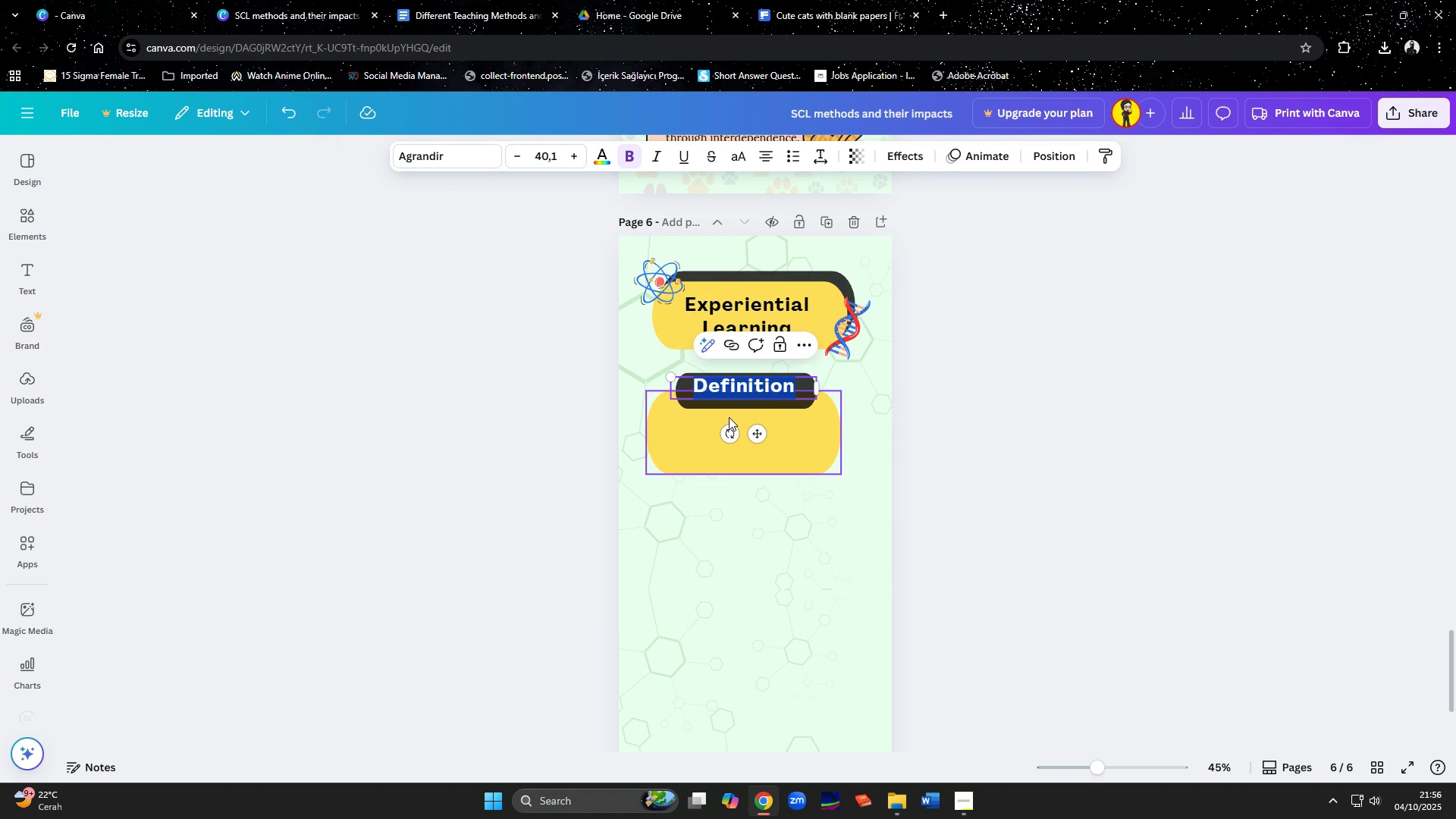 
key(Control+A)
 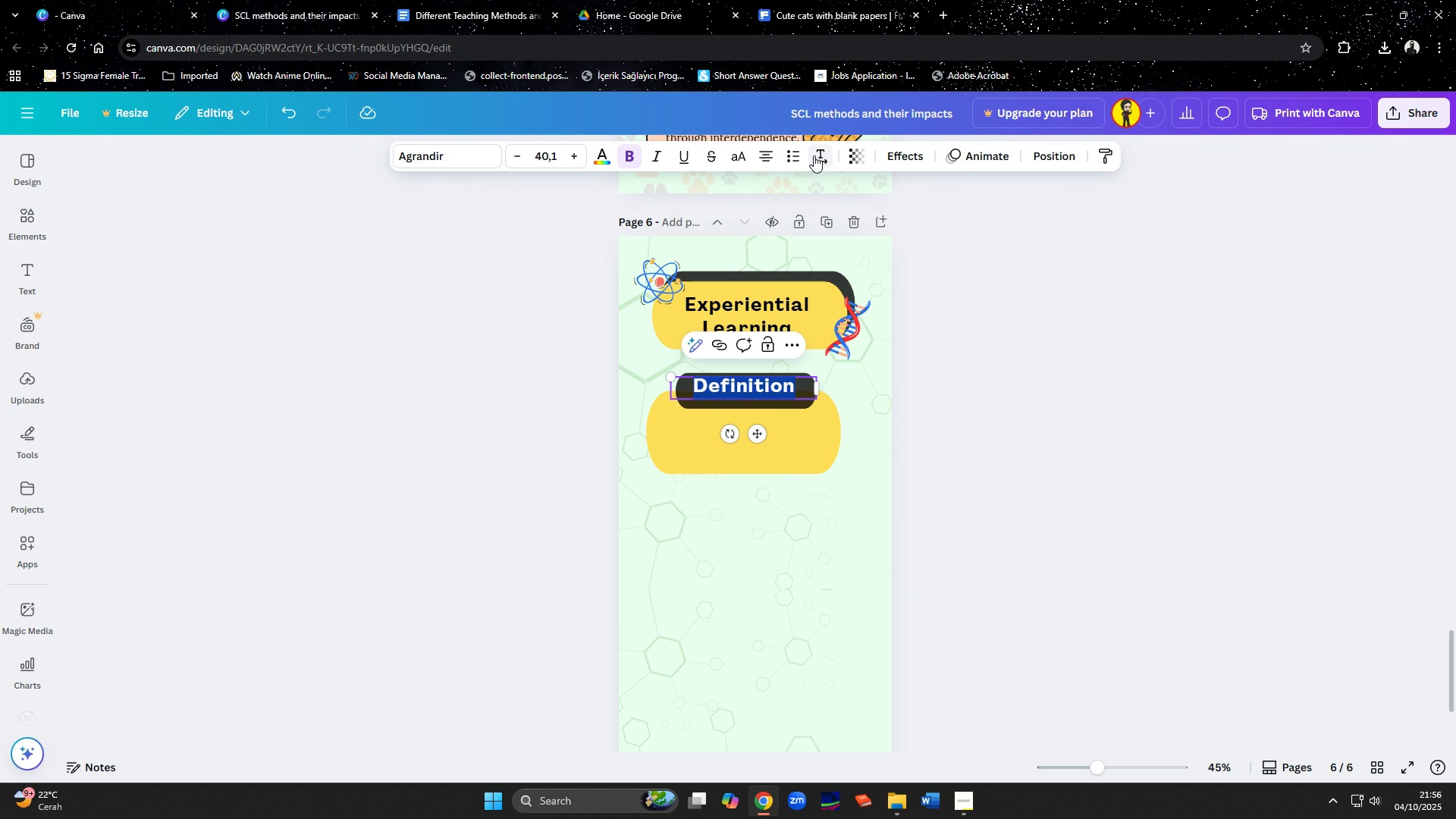 
left_click([814, 162])
 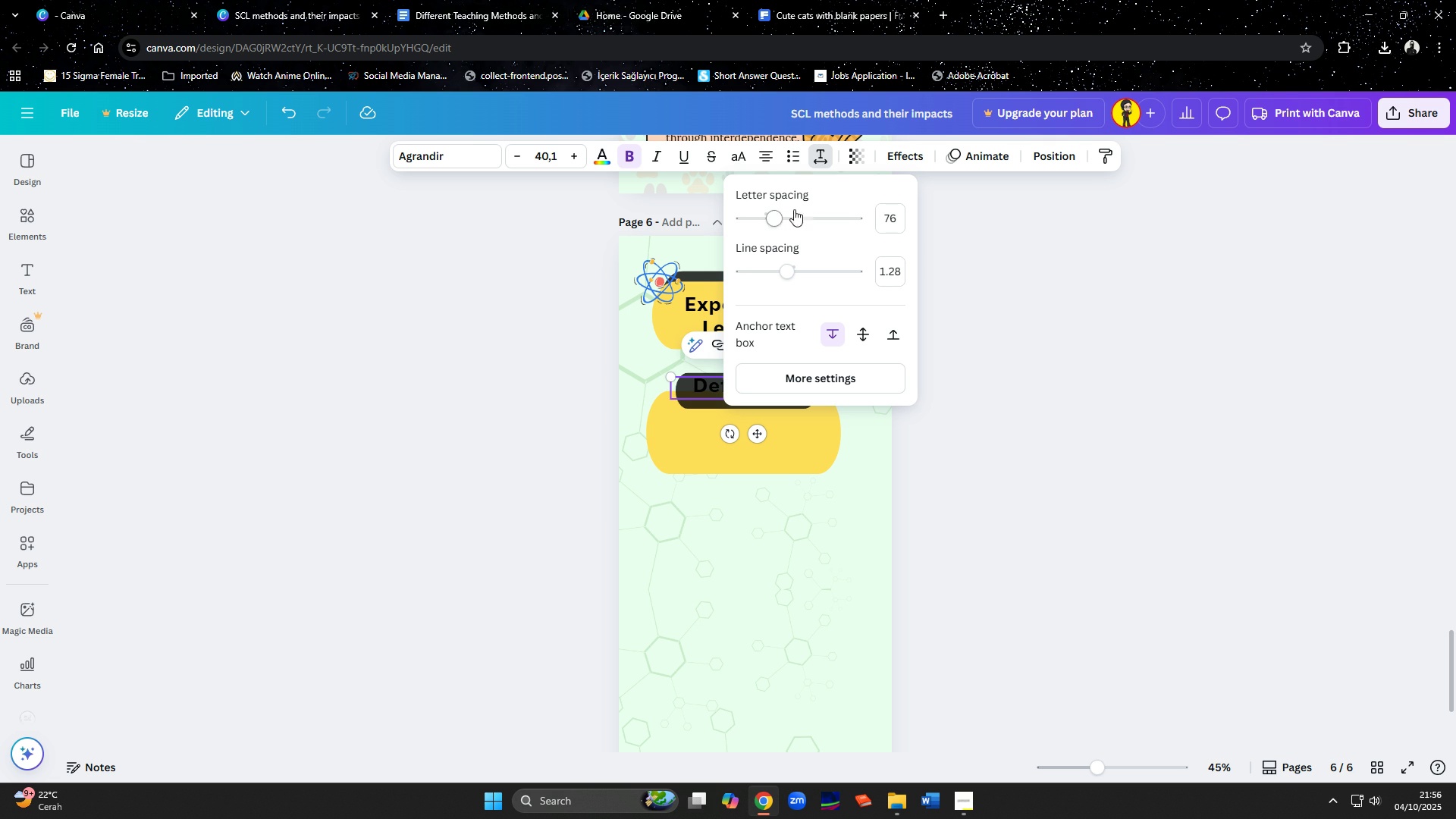 
mouse_move([774, 218])
 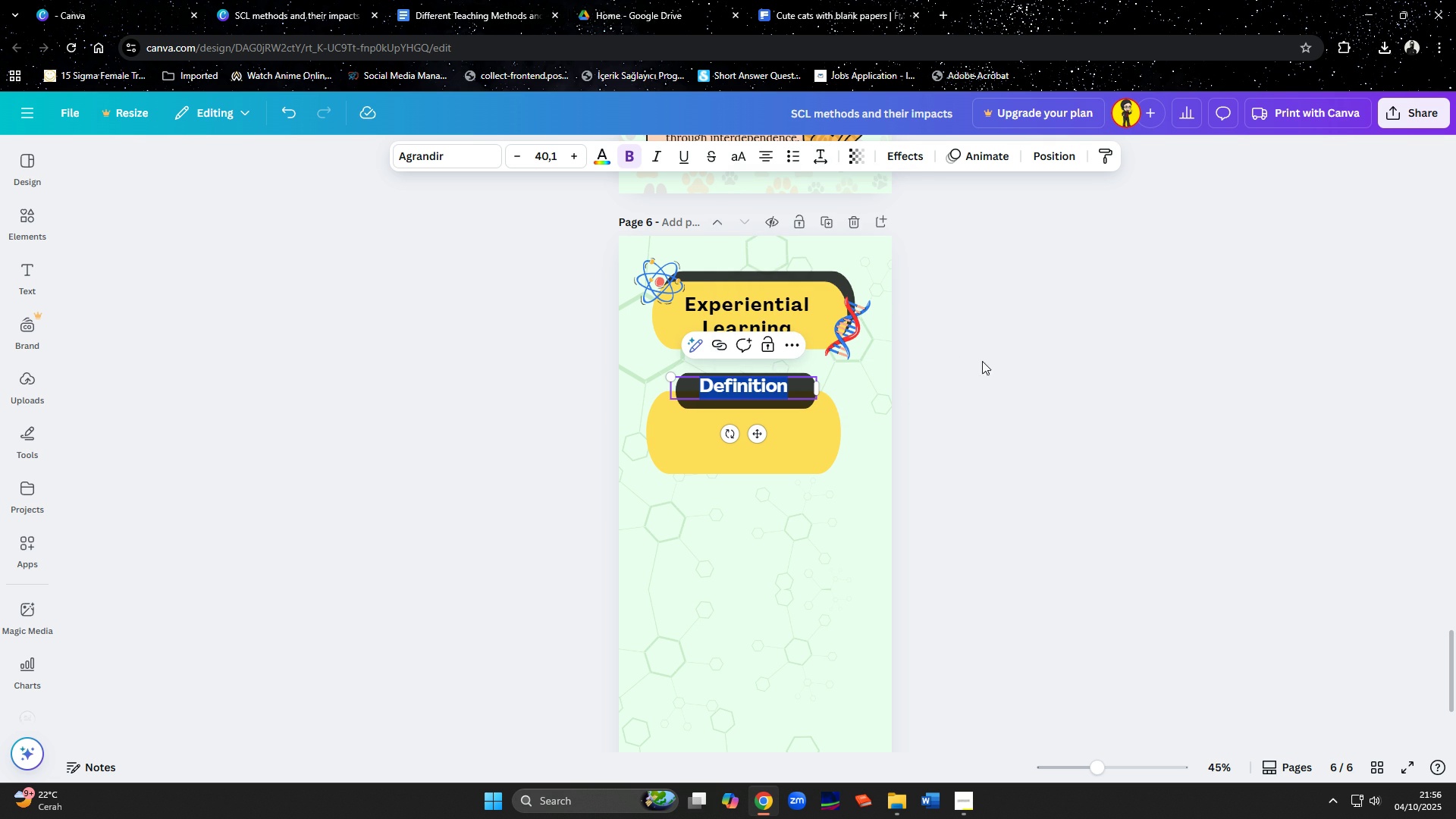 
left_click([1064, 160])
 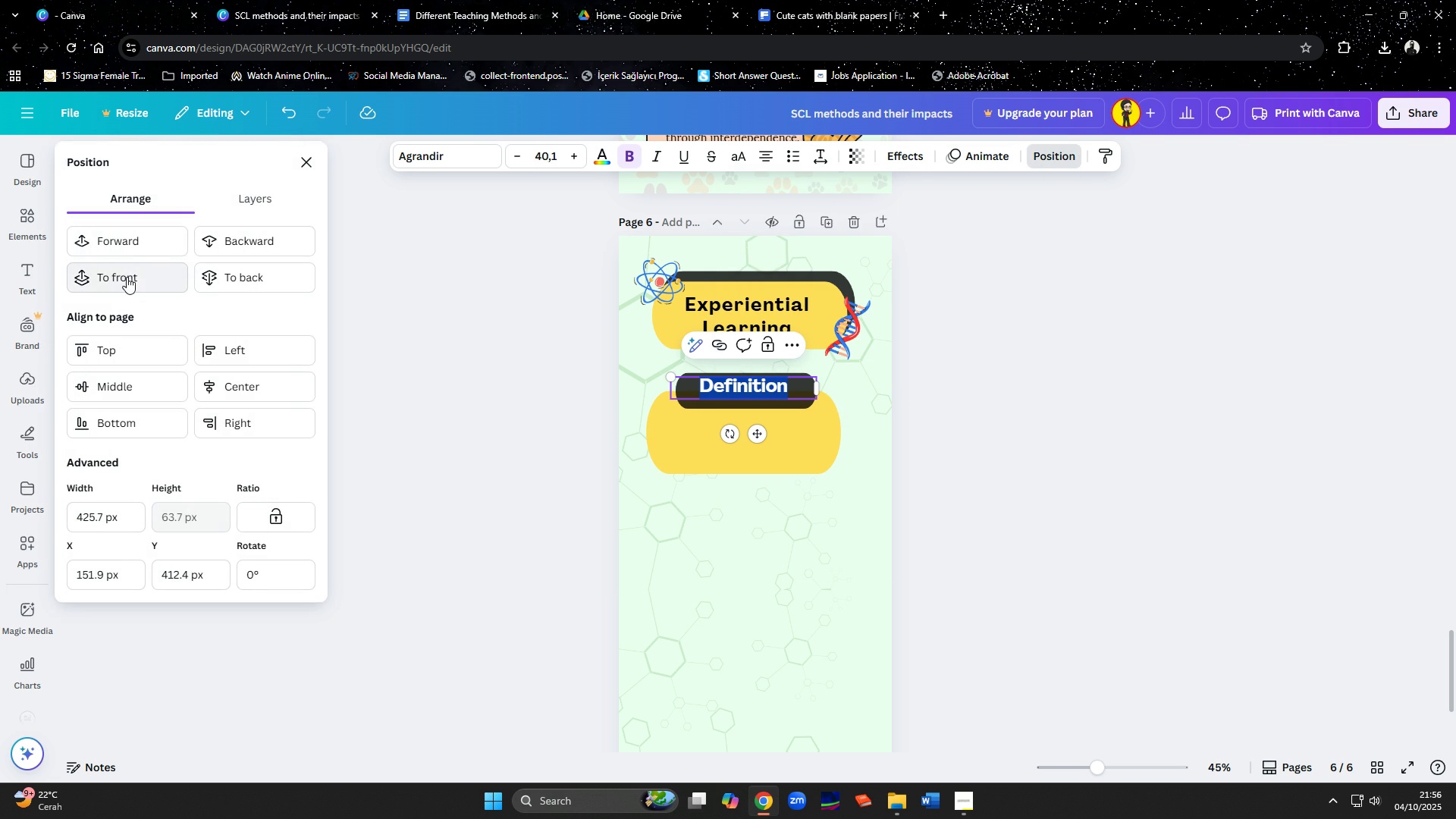 
left_click([126, 278])
 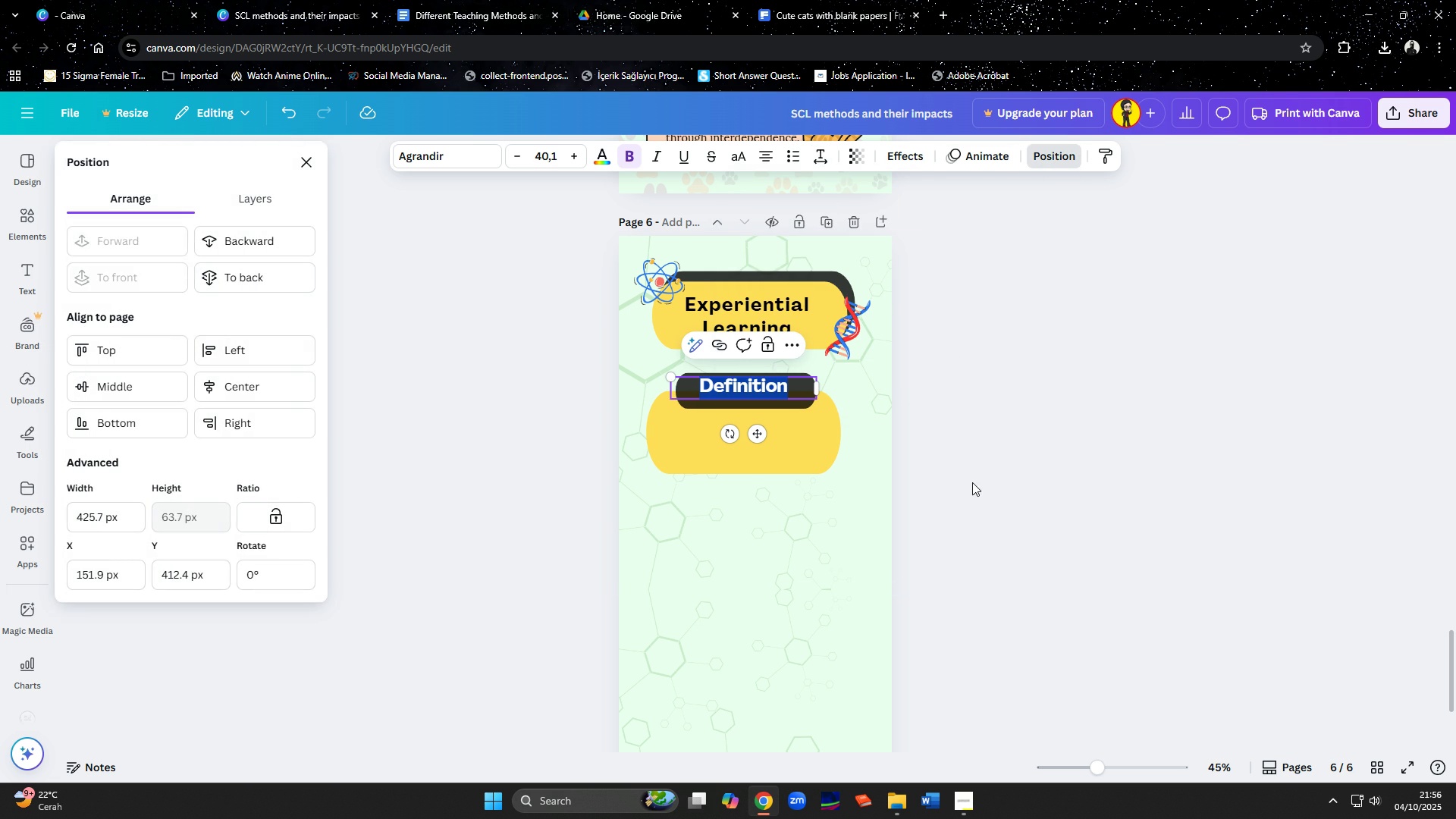 
left_click([972, 482])
 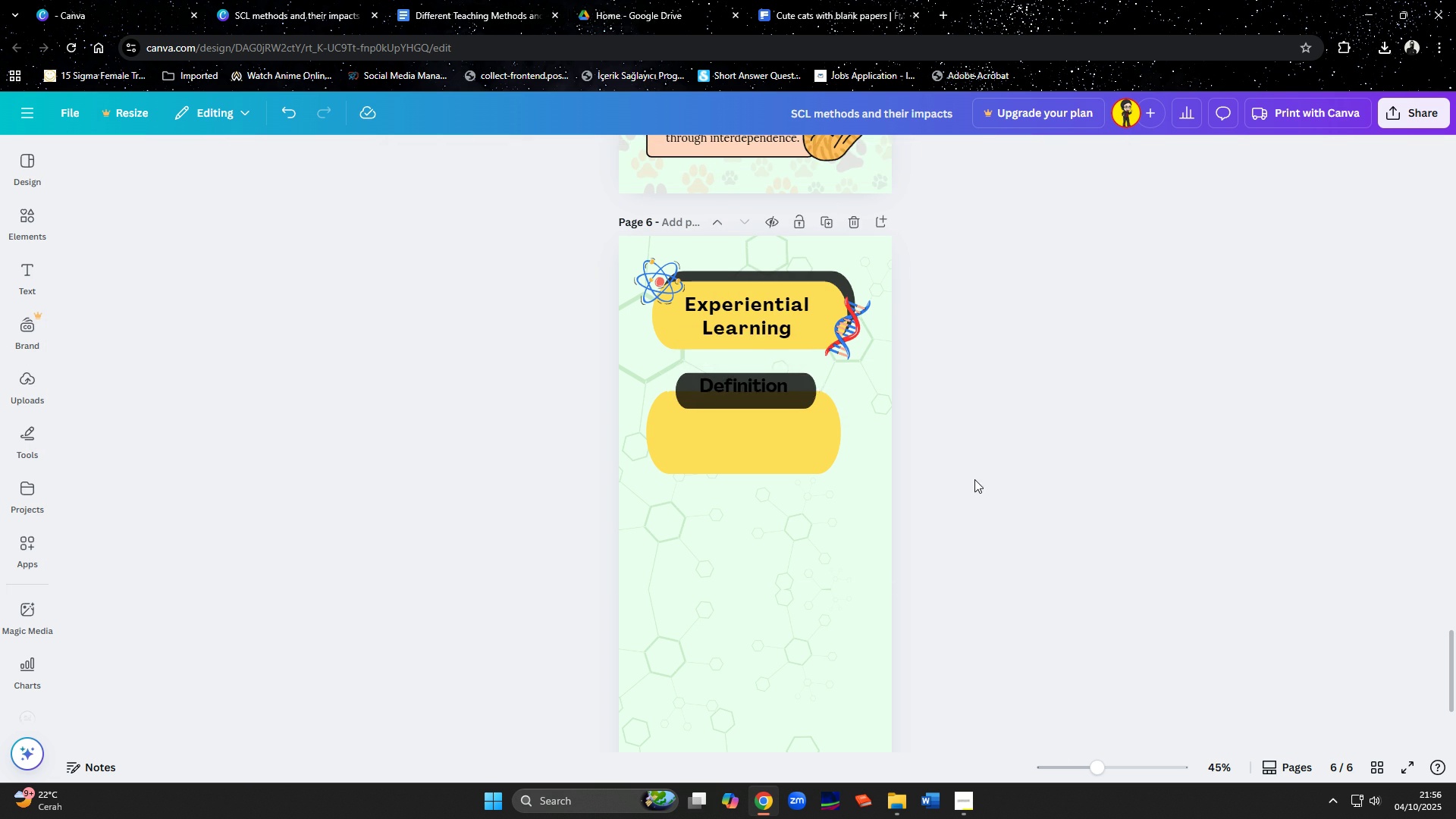 
left_click([974, 479])
 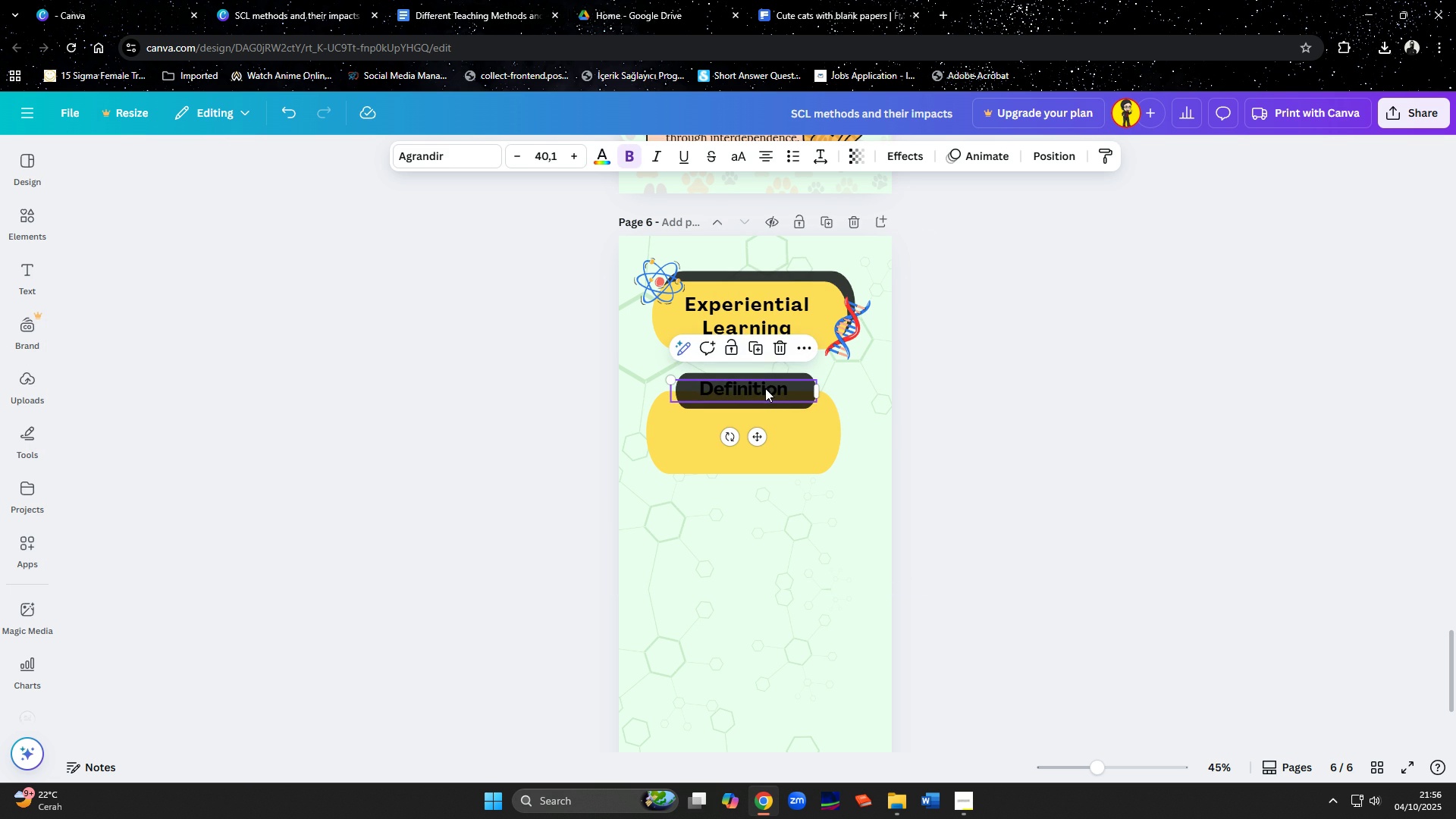 
wait(8.68)
 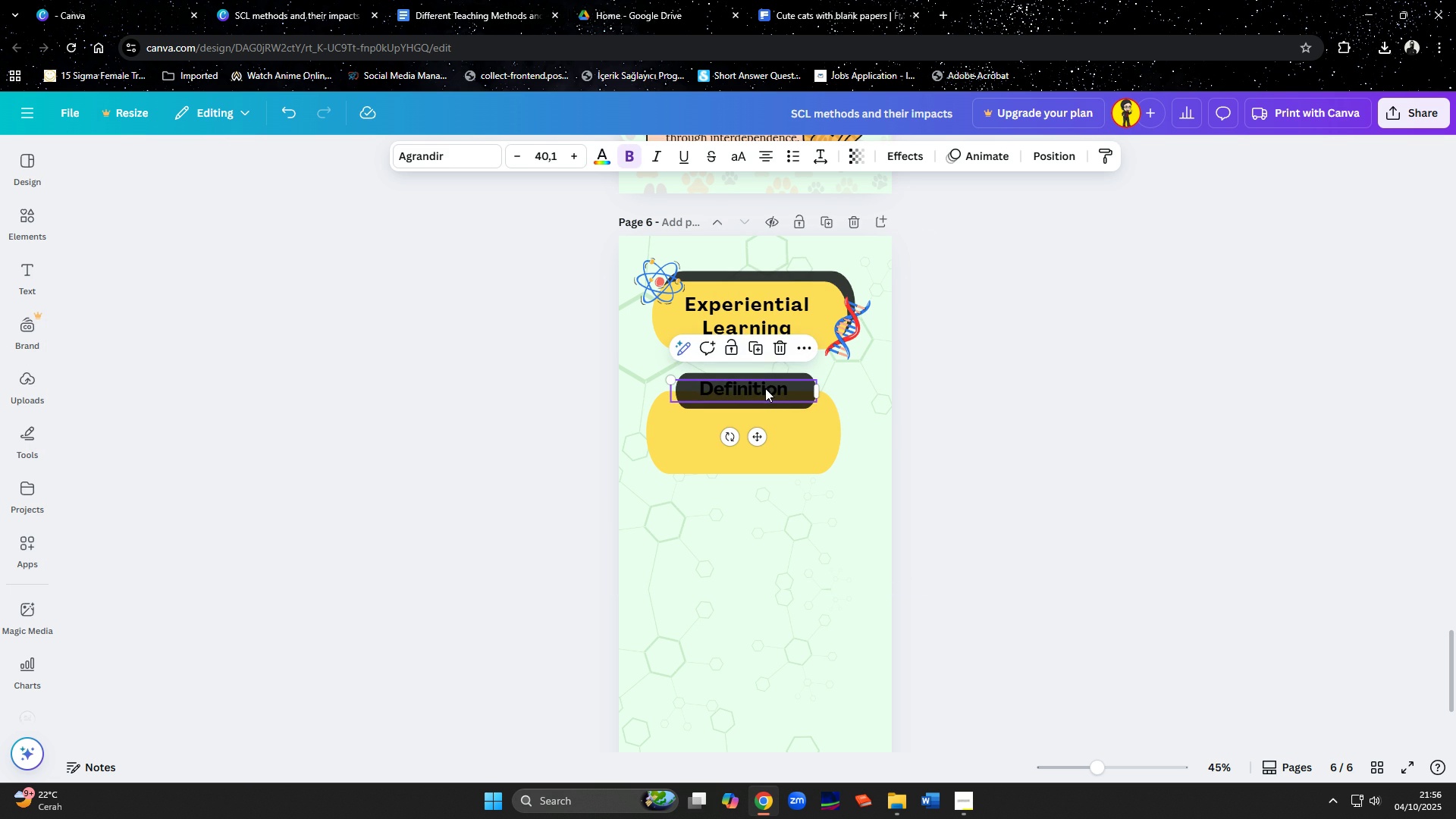 
left_click([594, 156])
 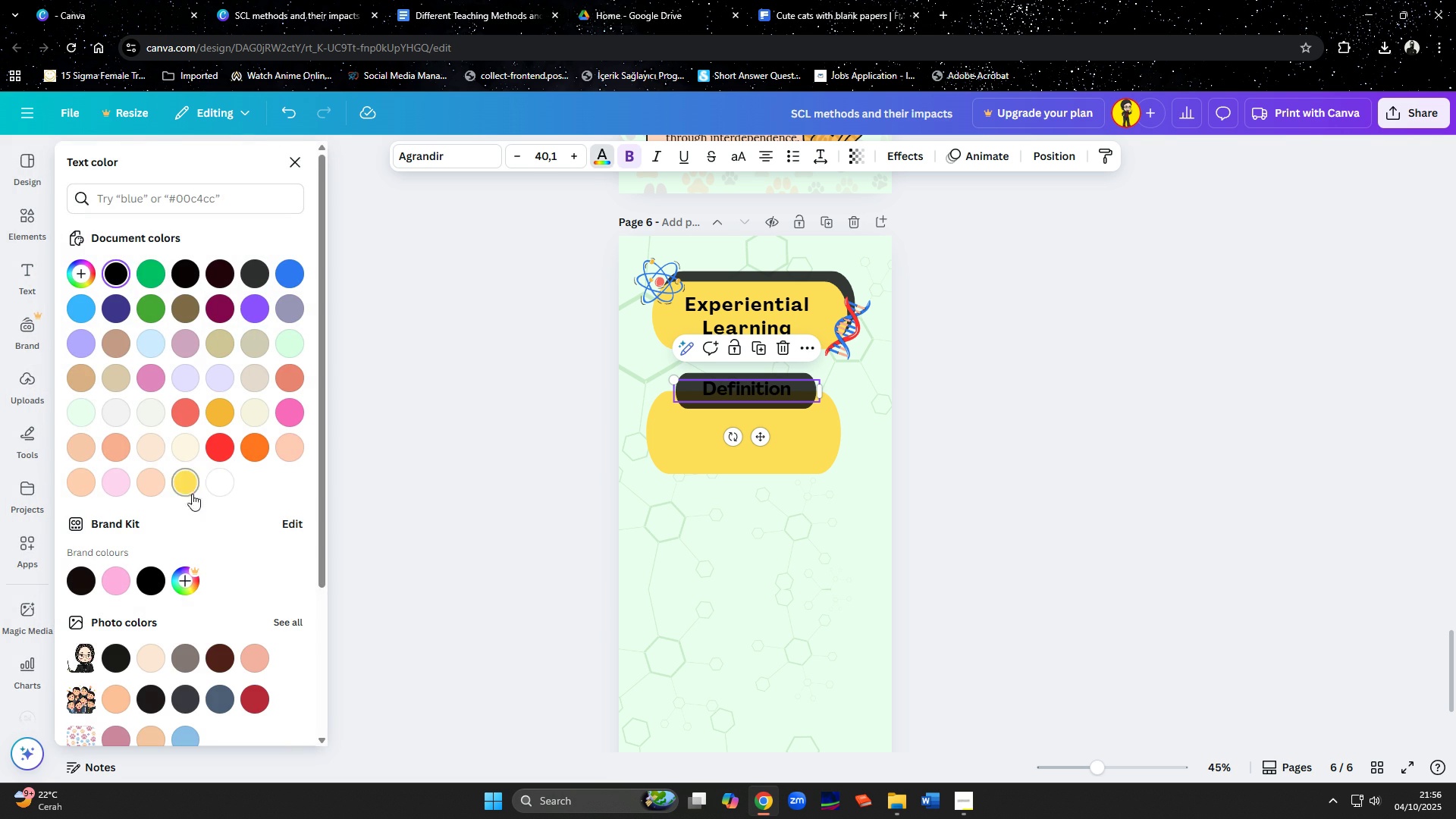 
left_click([210, 481])
 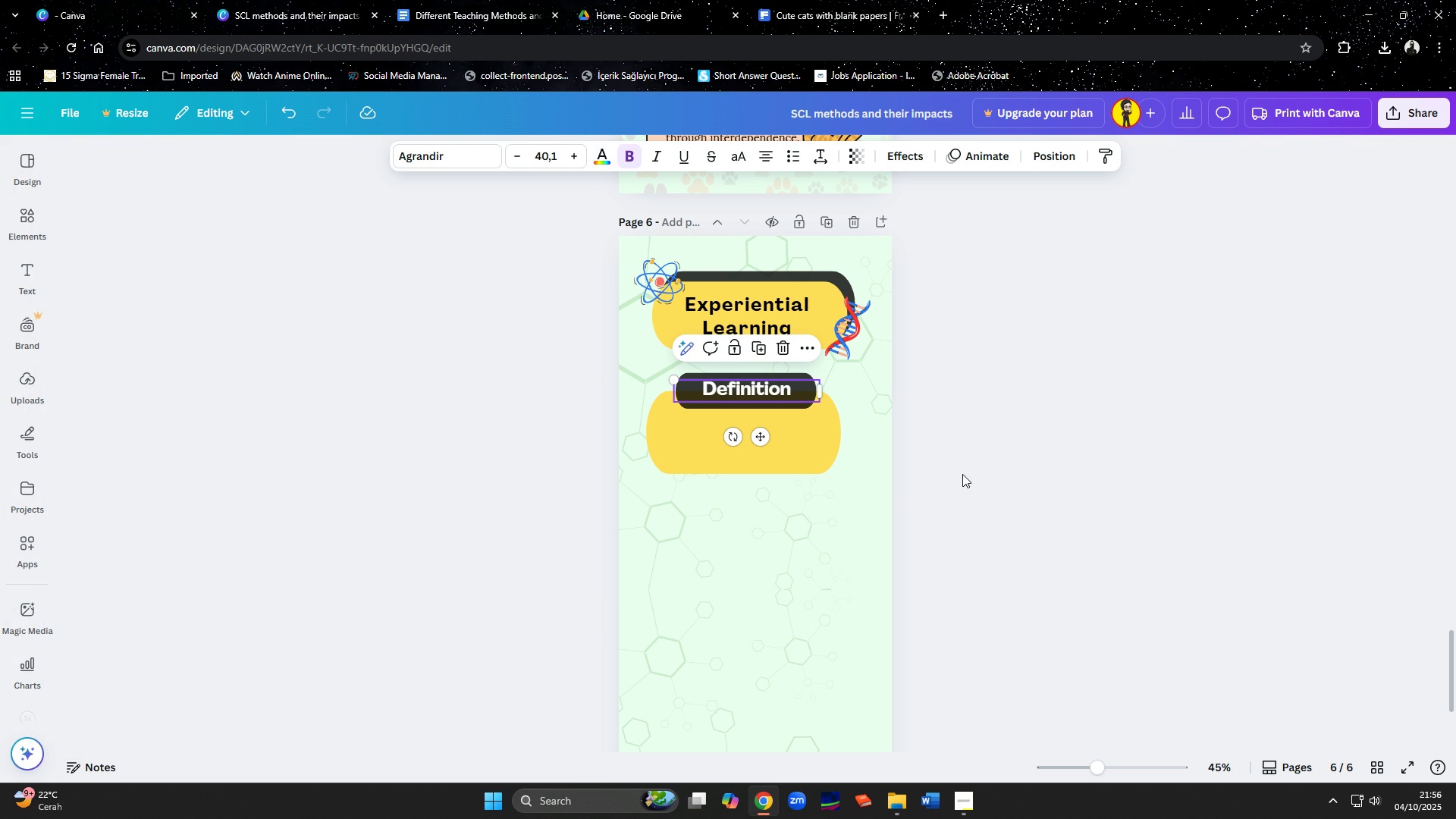 
left_click([1015, 469])